 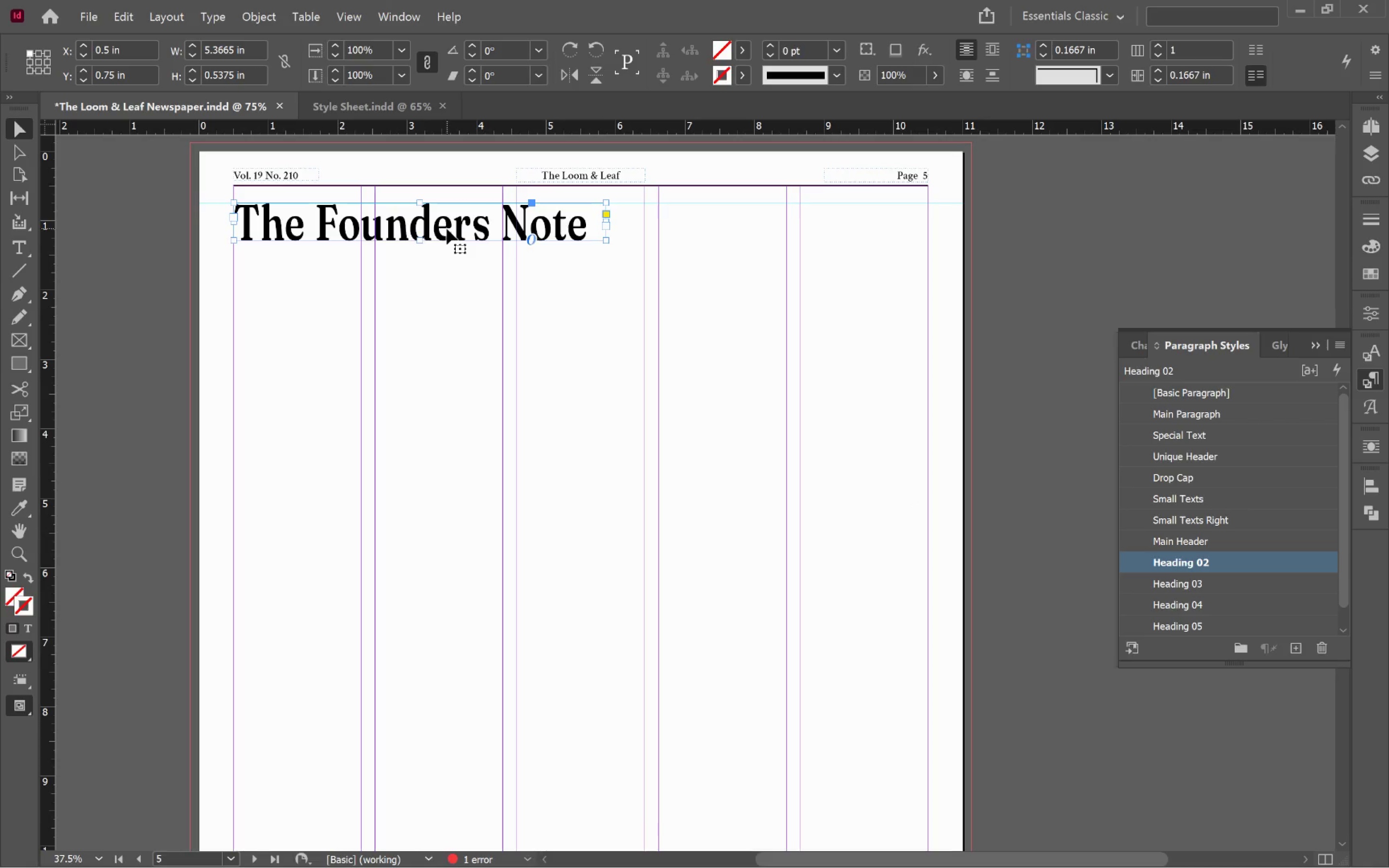 
triple_click([447, 229])
 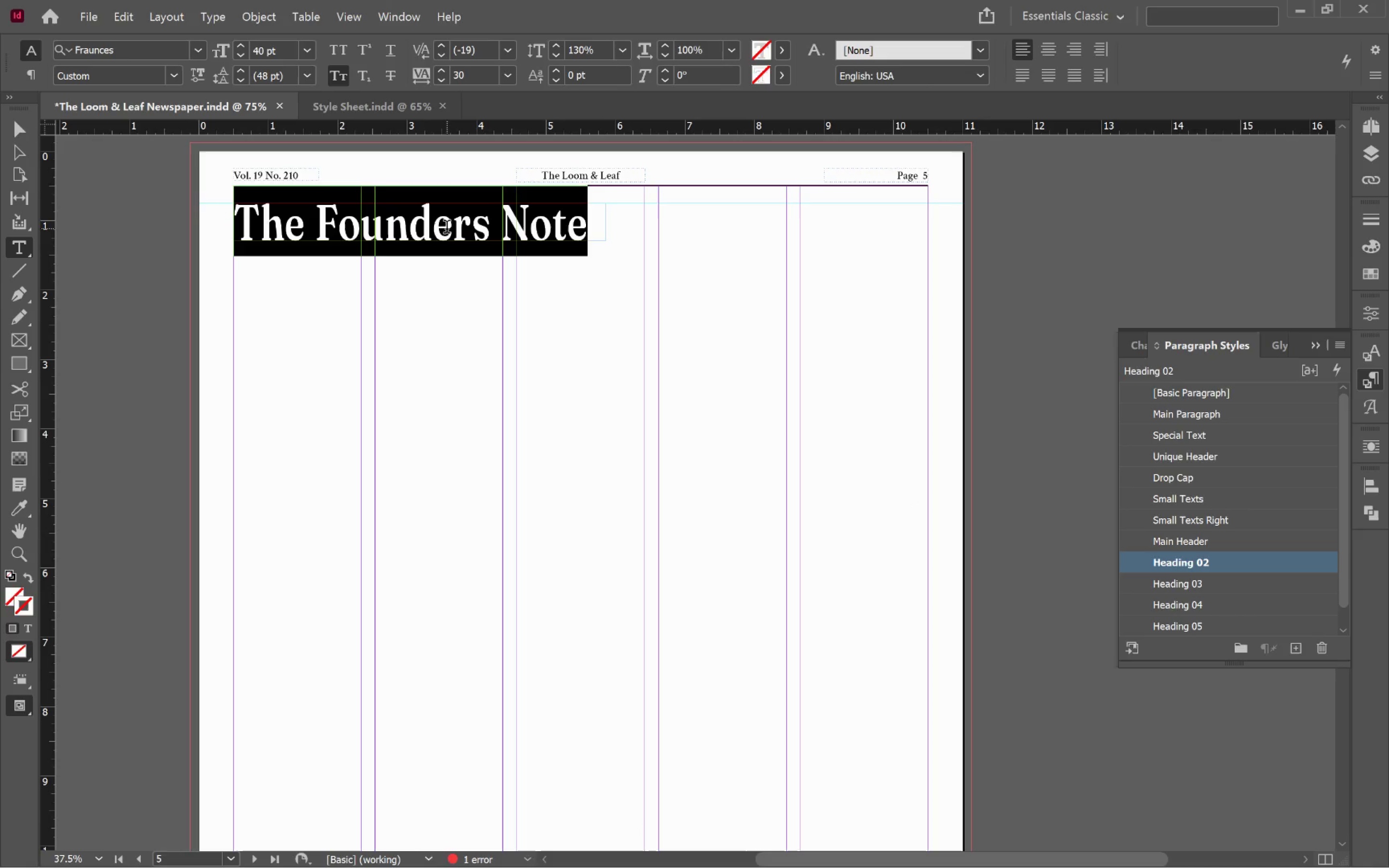 
triple_click([447, 229])
 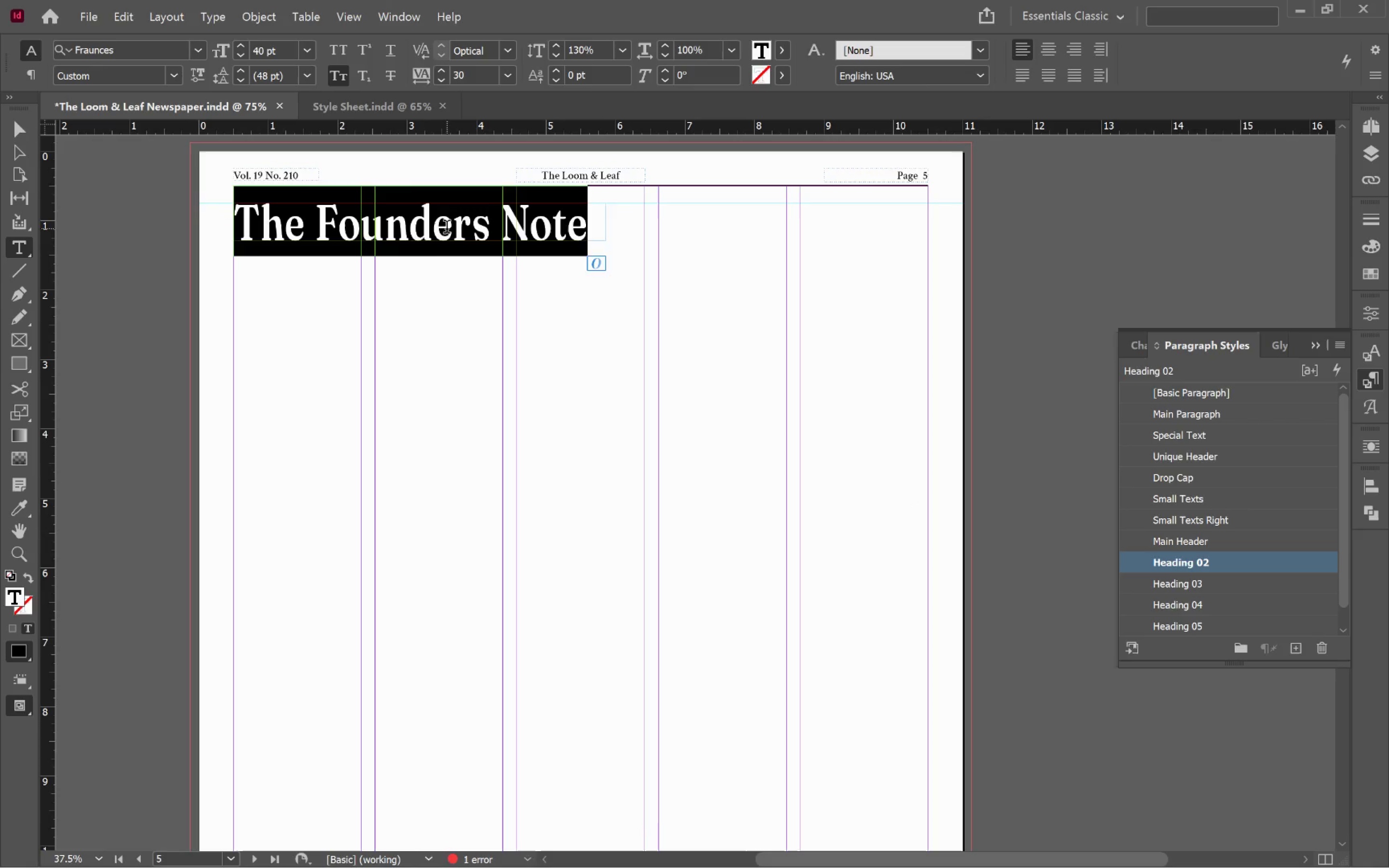 
key(Control+A)
 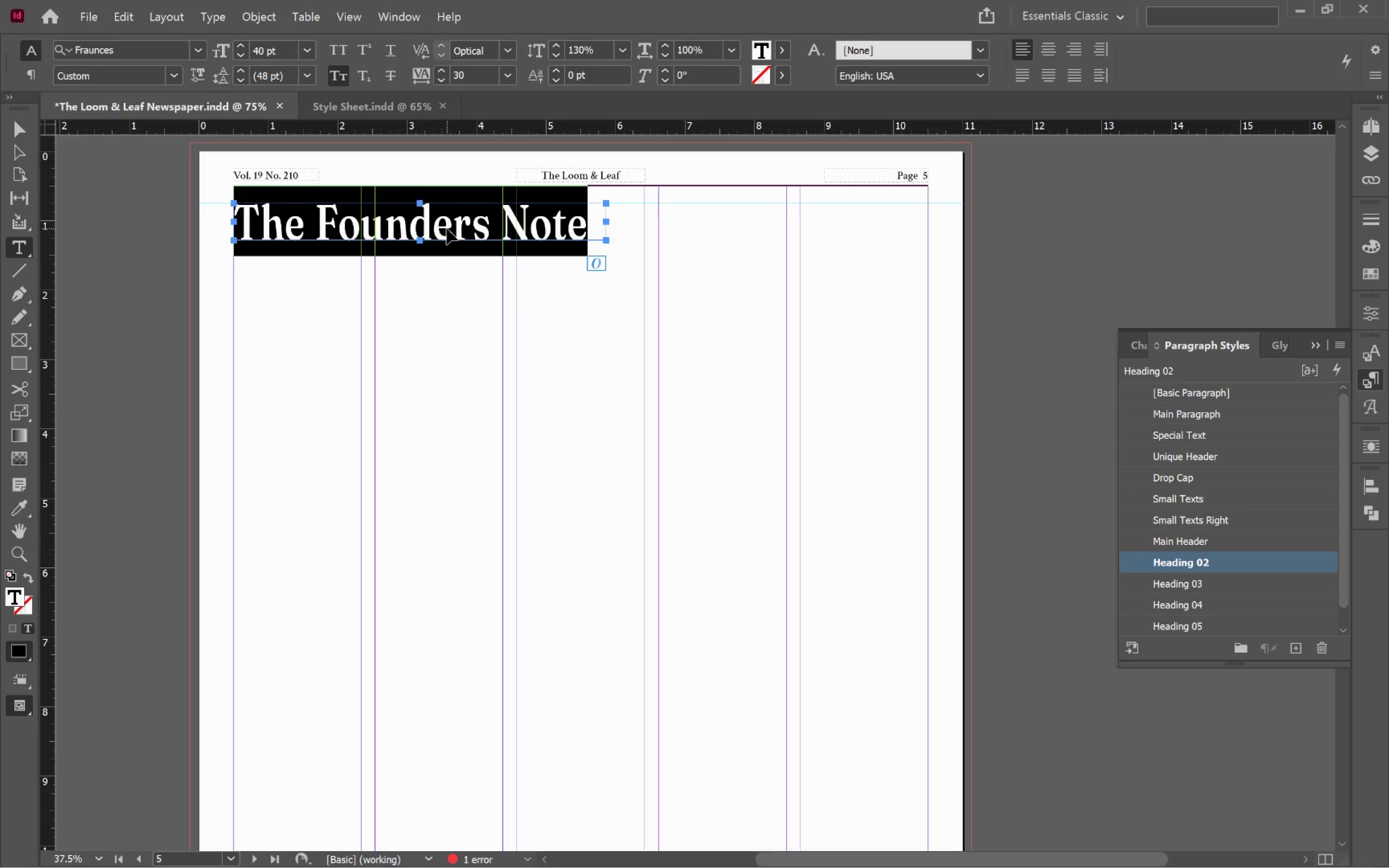 
key(Control+V)
 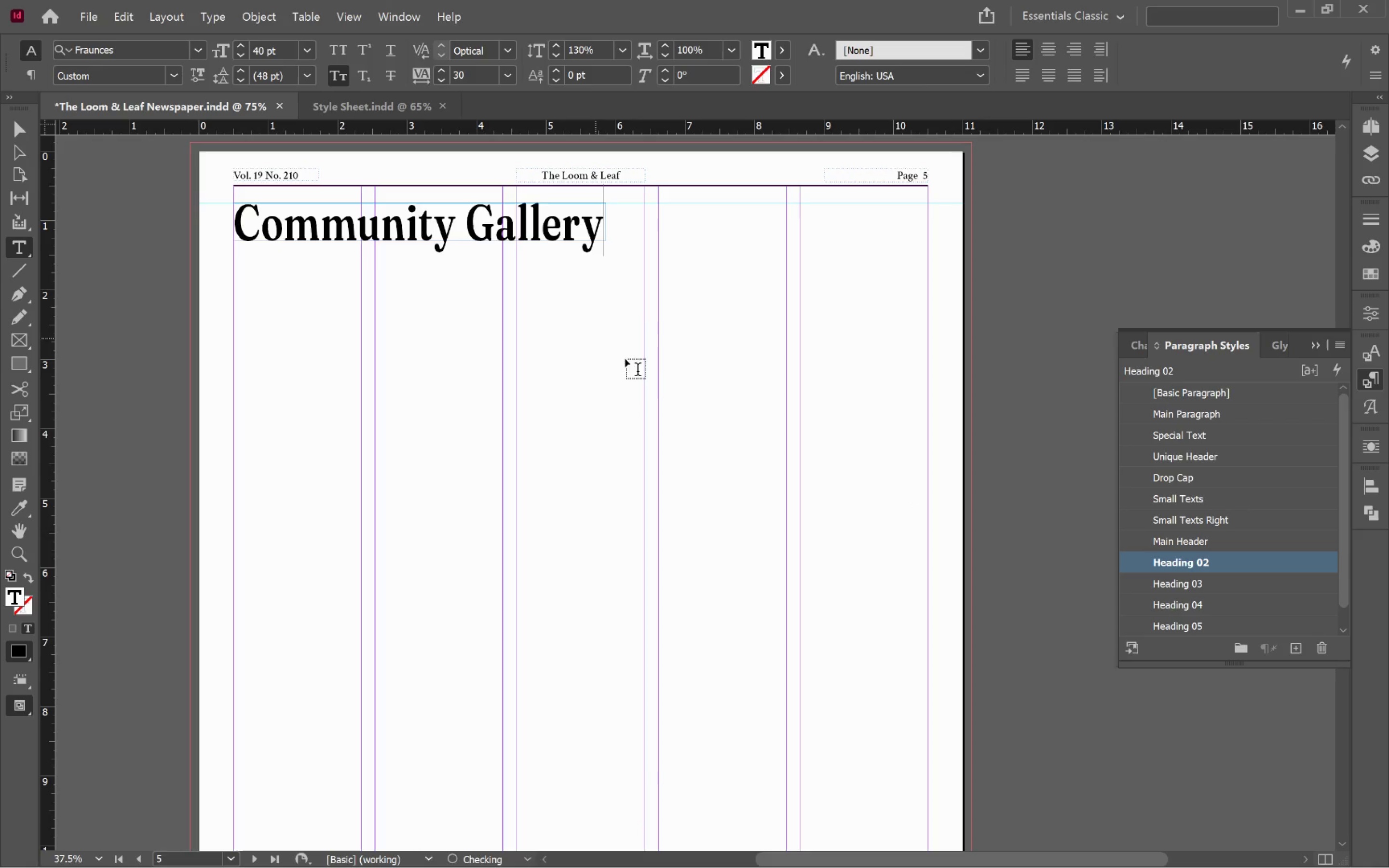 
hold_key(key=ControlLeft, duration=0.5)
left_click([668, 382])
 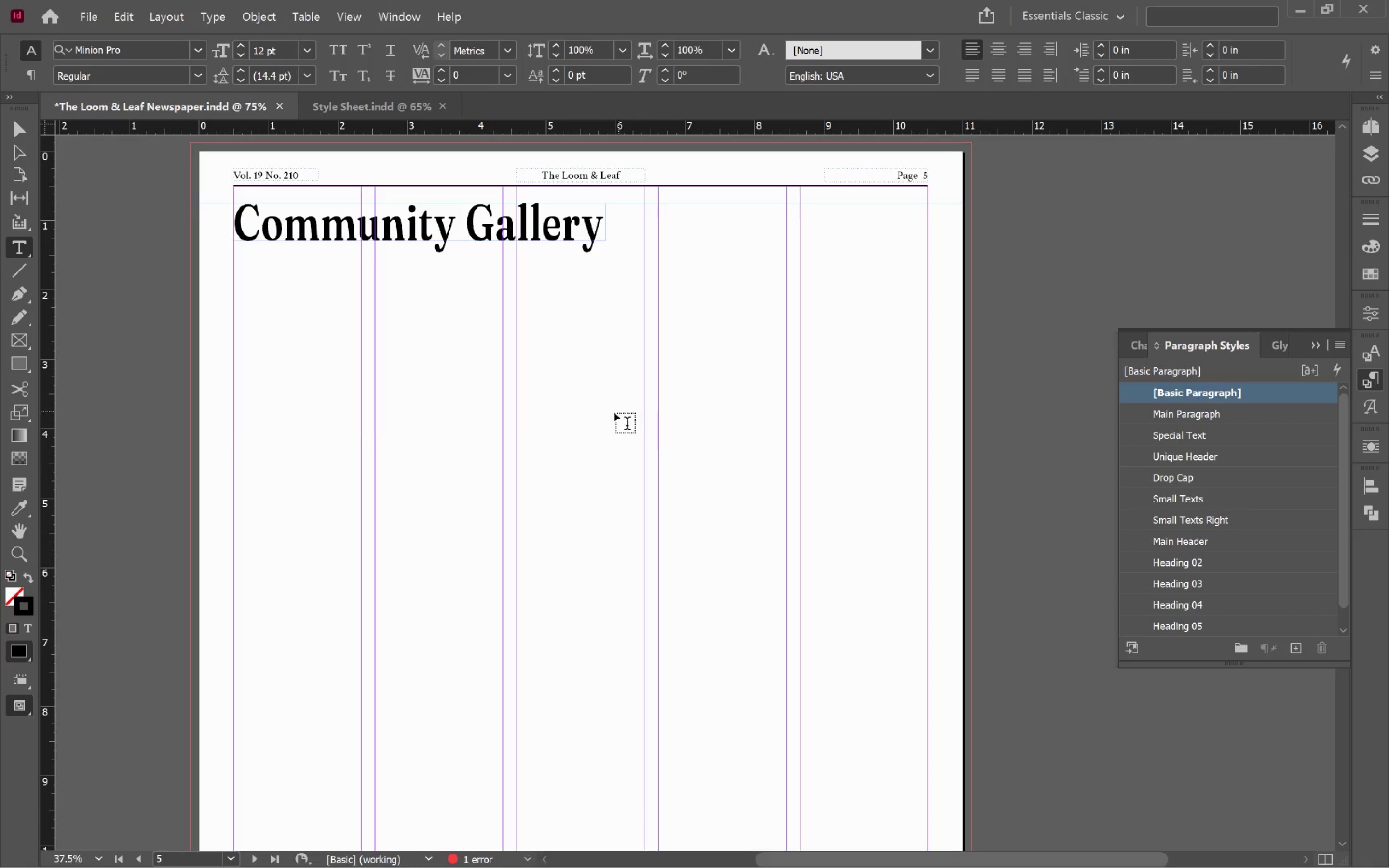 
key(V)
 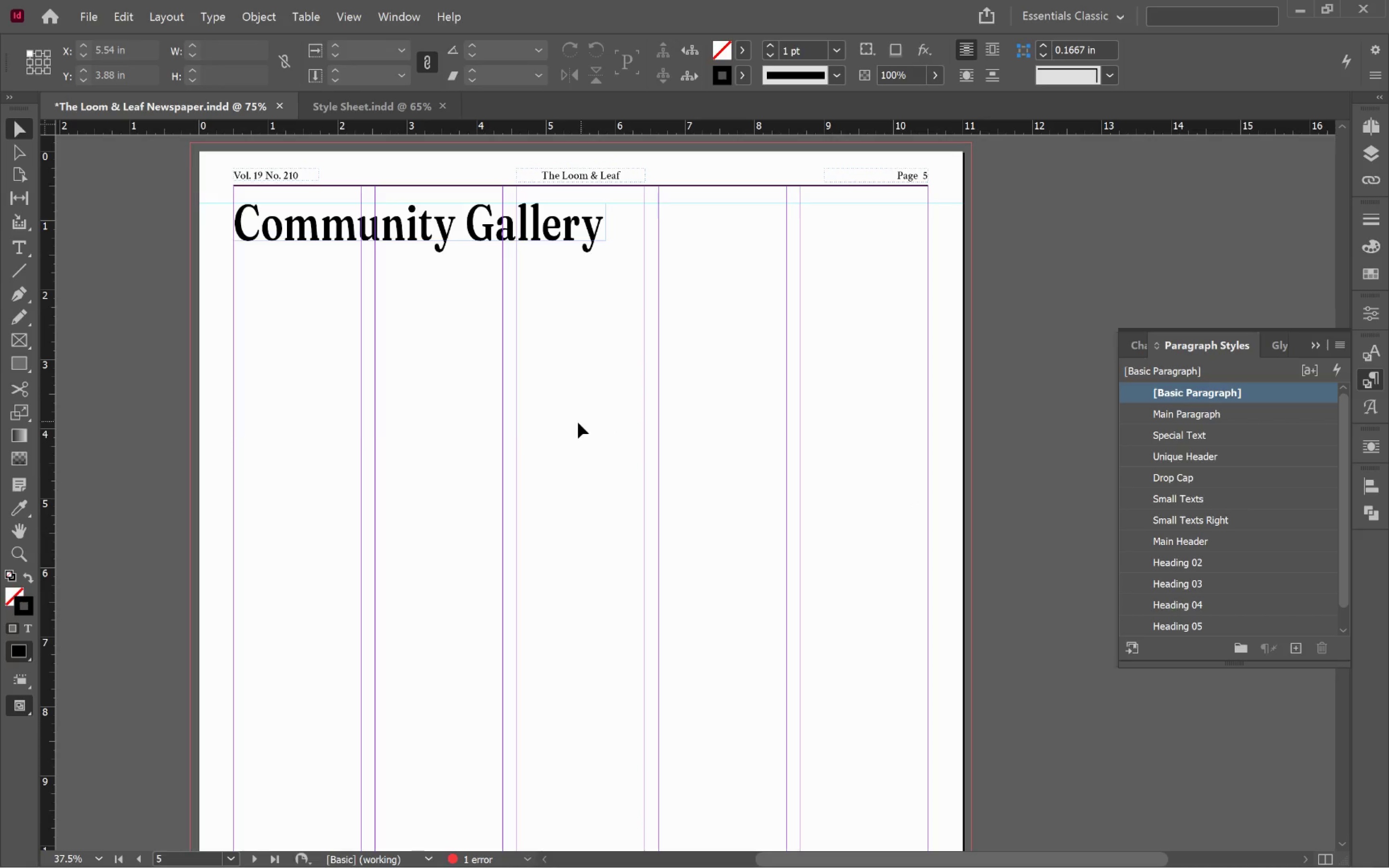 
left_click([576, 423])
 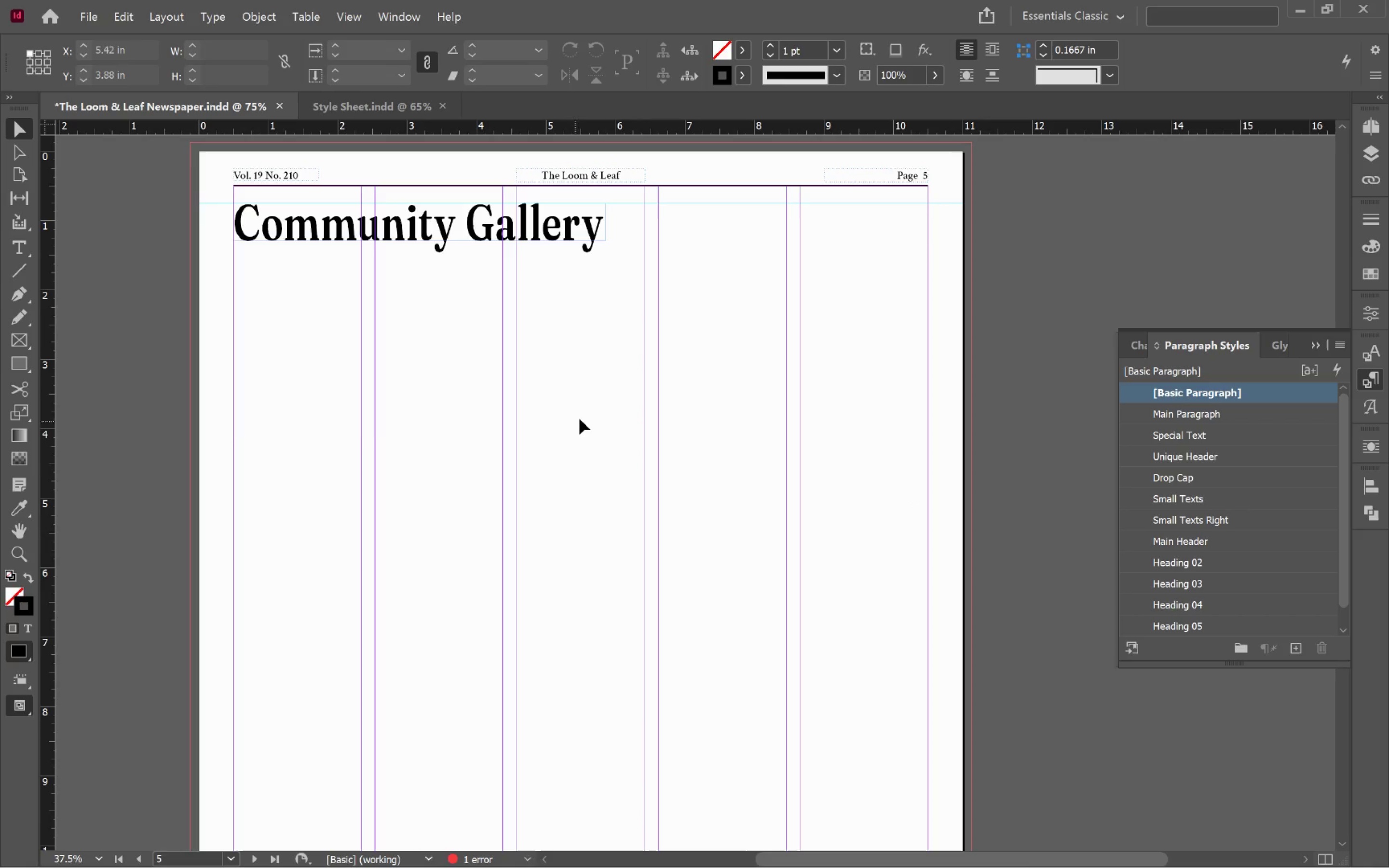 
key(W)
 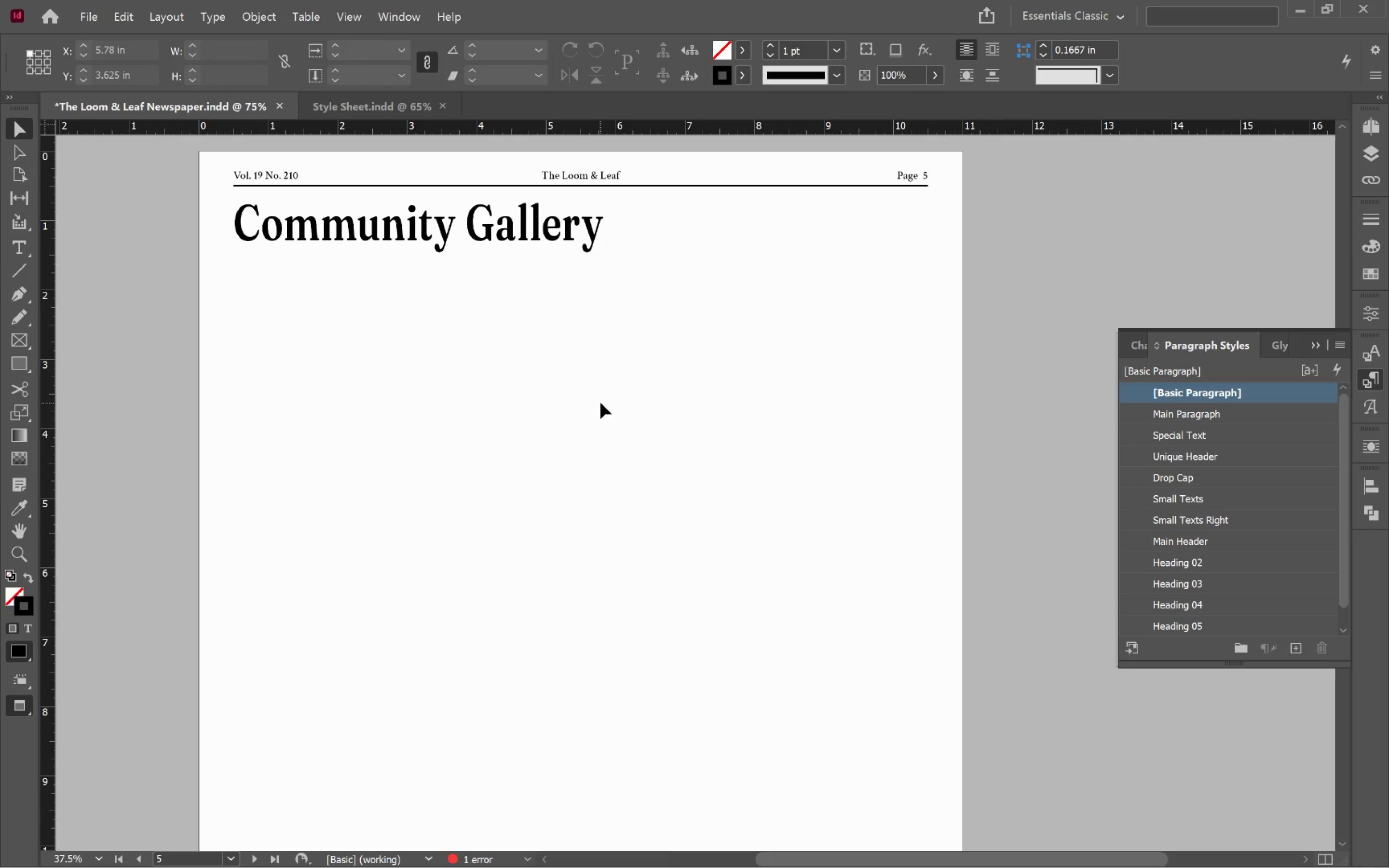 
key(W)
 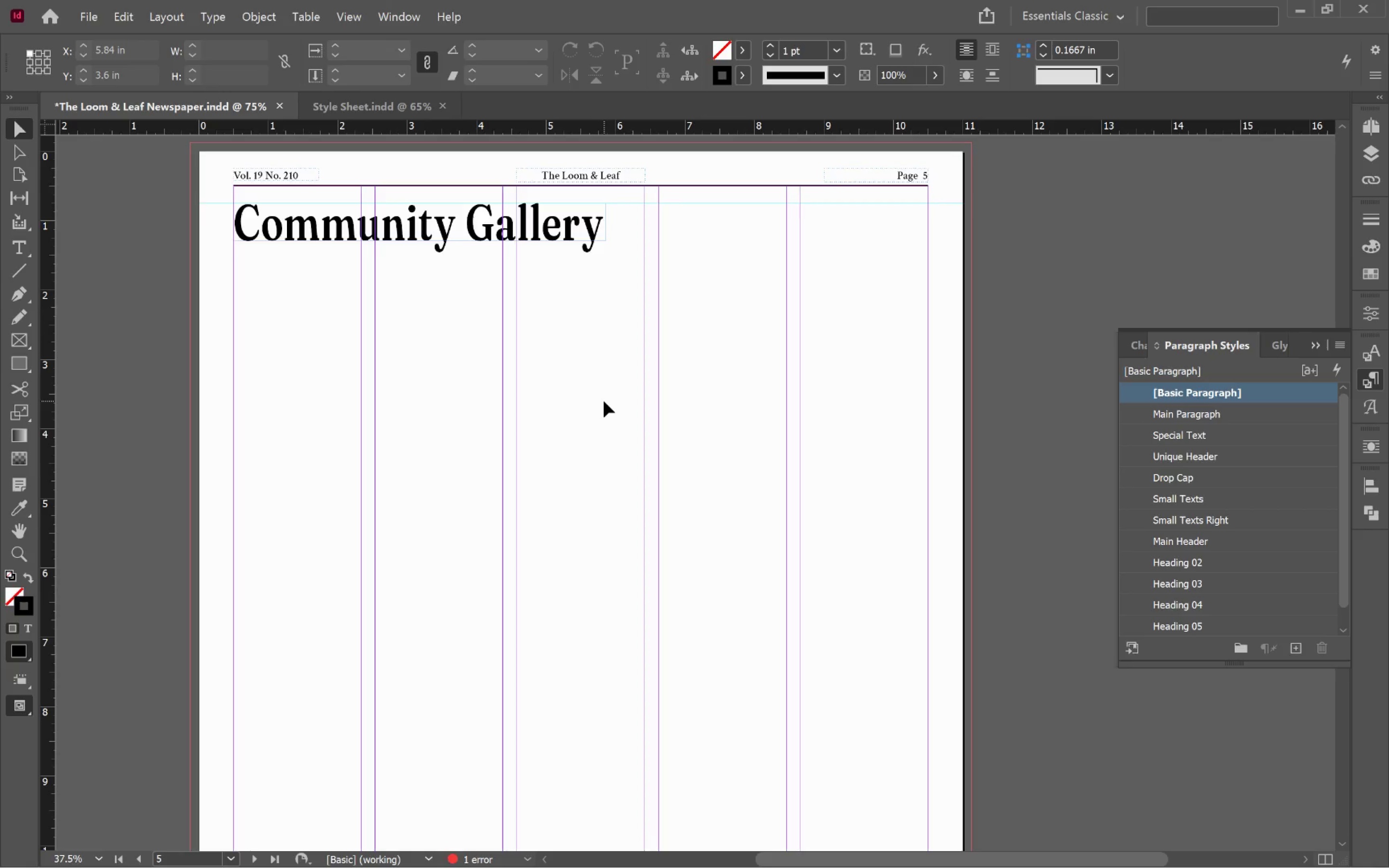 
hold_key(key=AltLeft, duration=0.49)
scroll: coordinate [604, 401], scroll_direction: down, amount: 1.0
 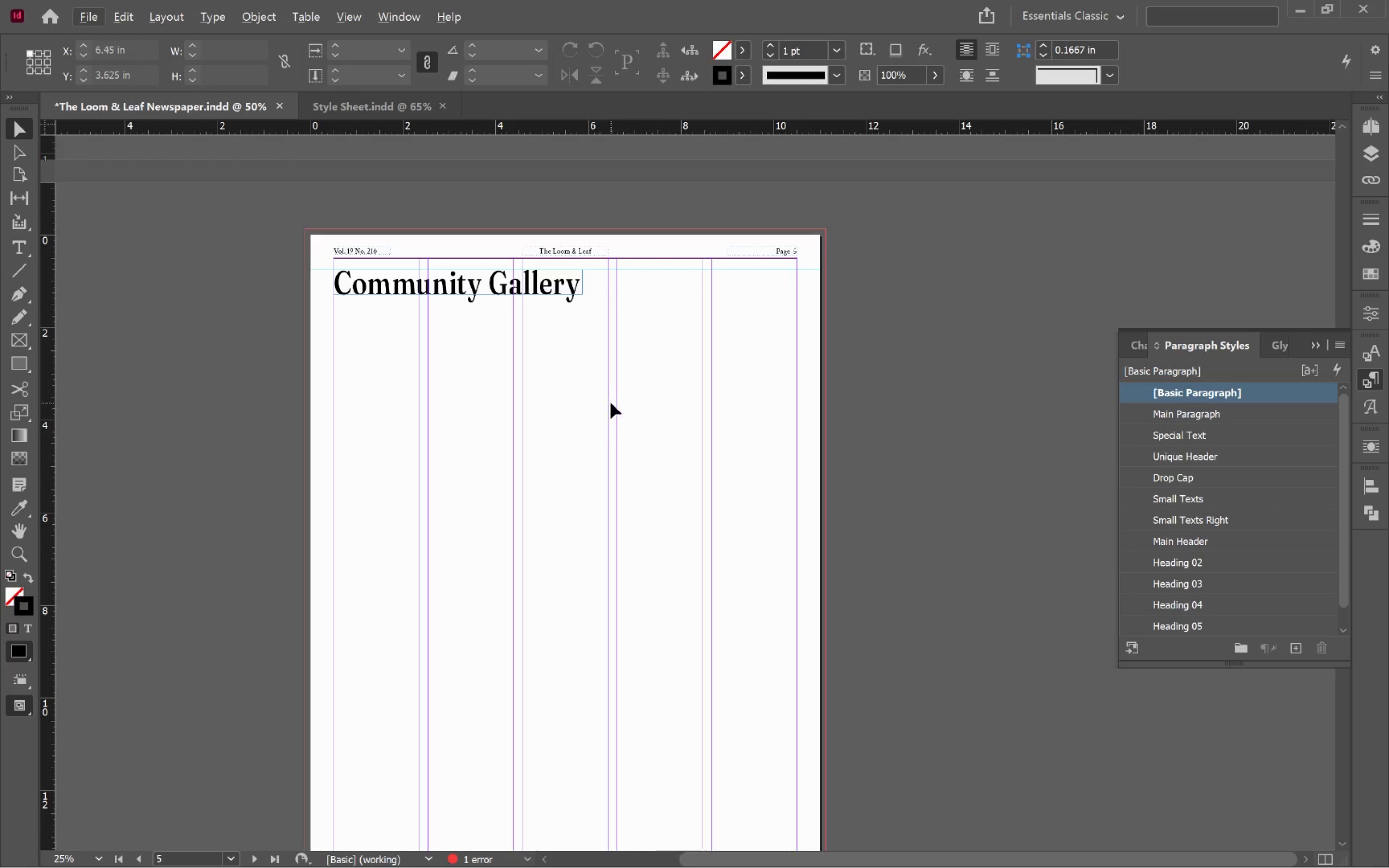 
key(Alt+Tab)
 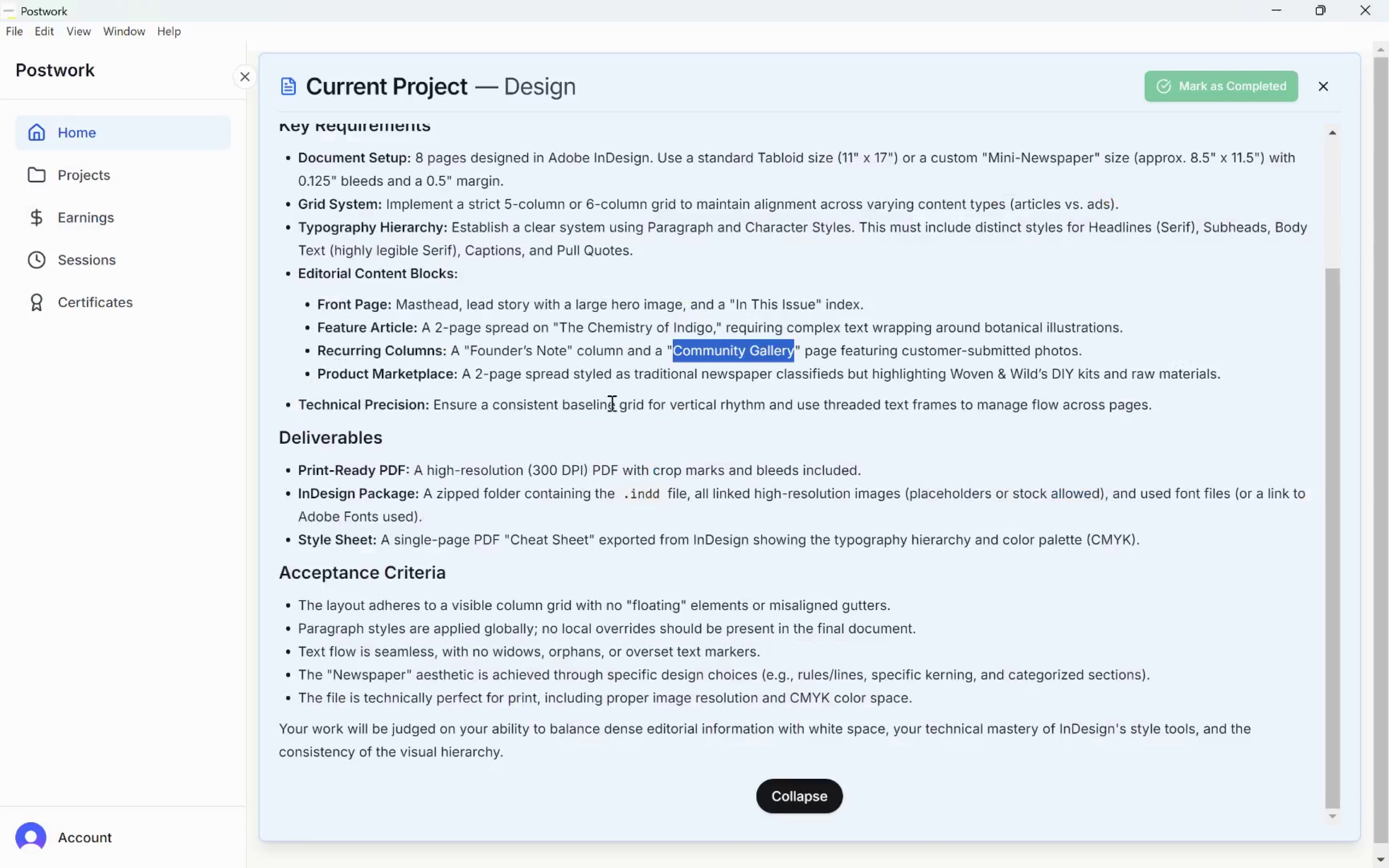 
scroll: coordinate [611, 403], scroll_direction: down, amount: 3.0